 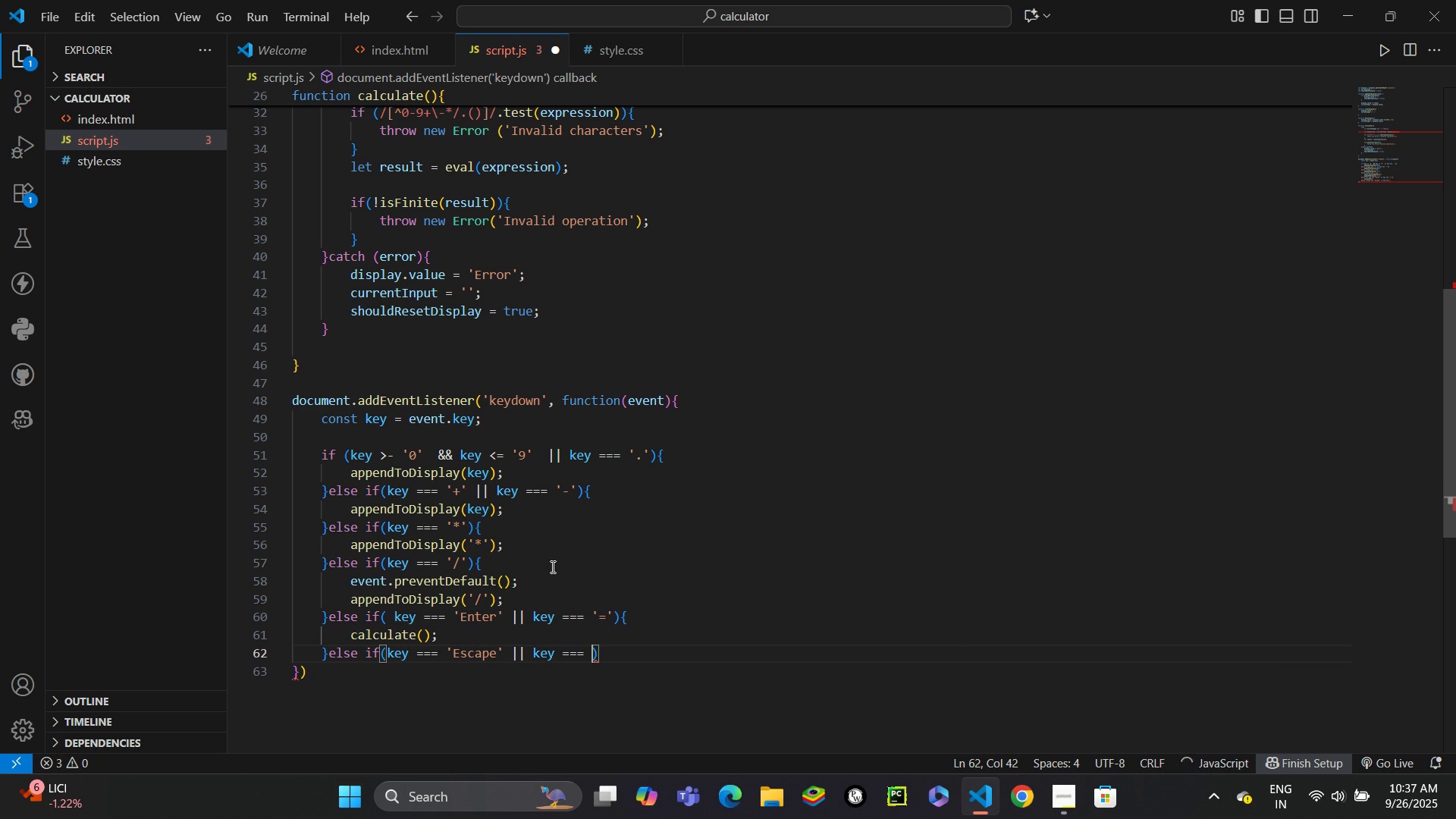 
key(Shift+ShiftLeft)
 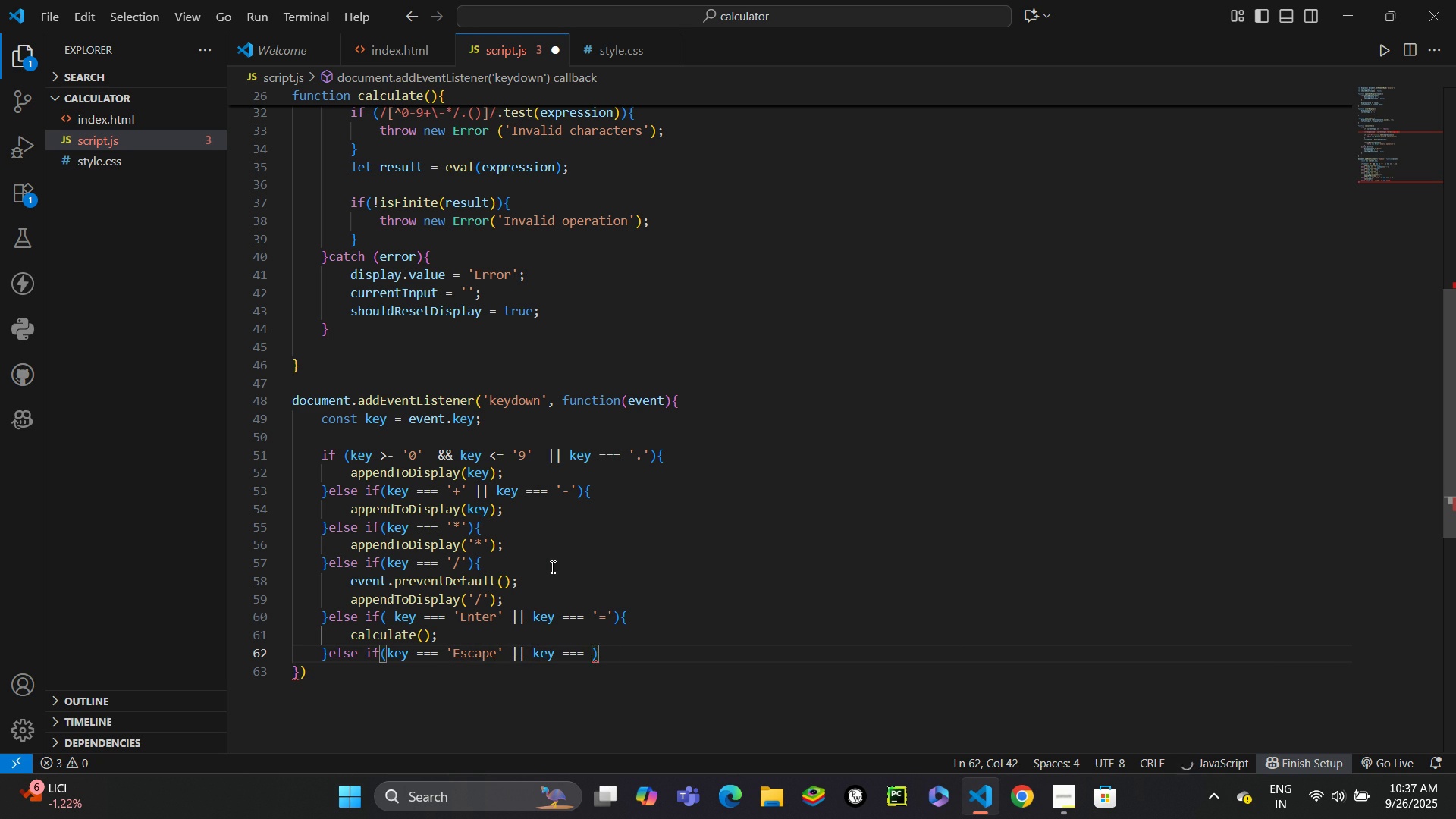 
key(Quote)
 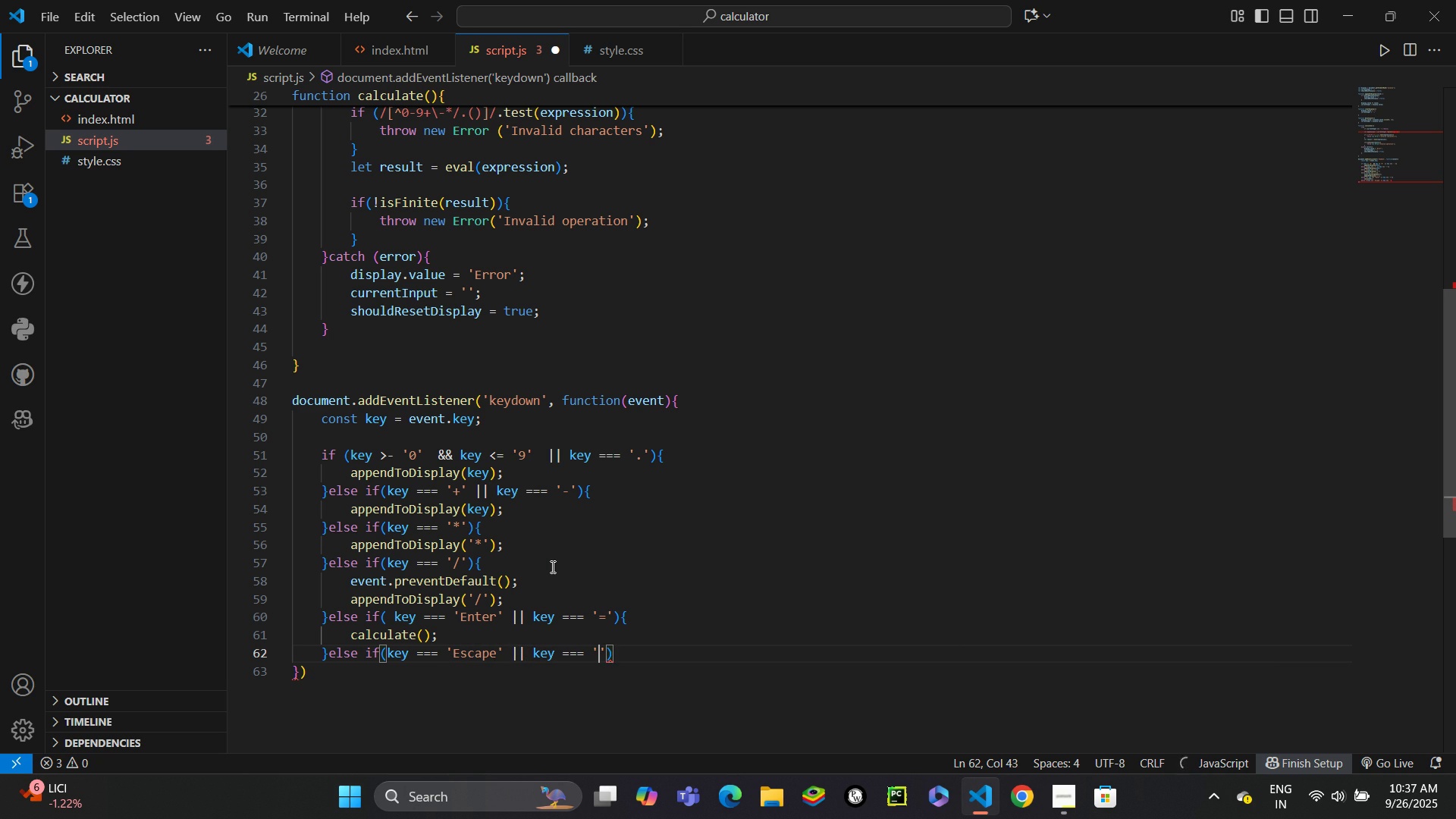 
key(C)
 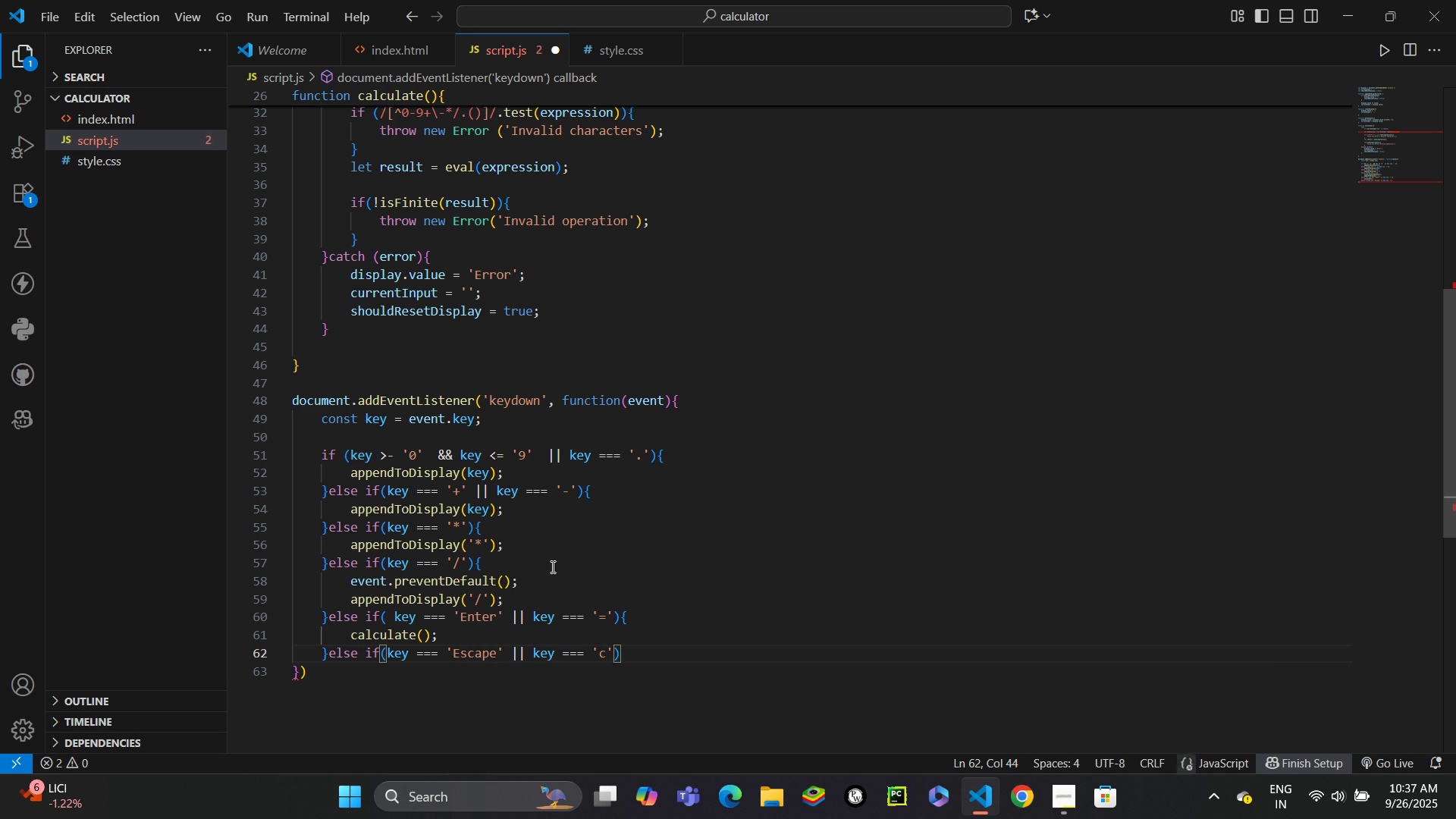 
key(ArrowRight)
 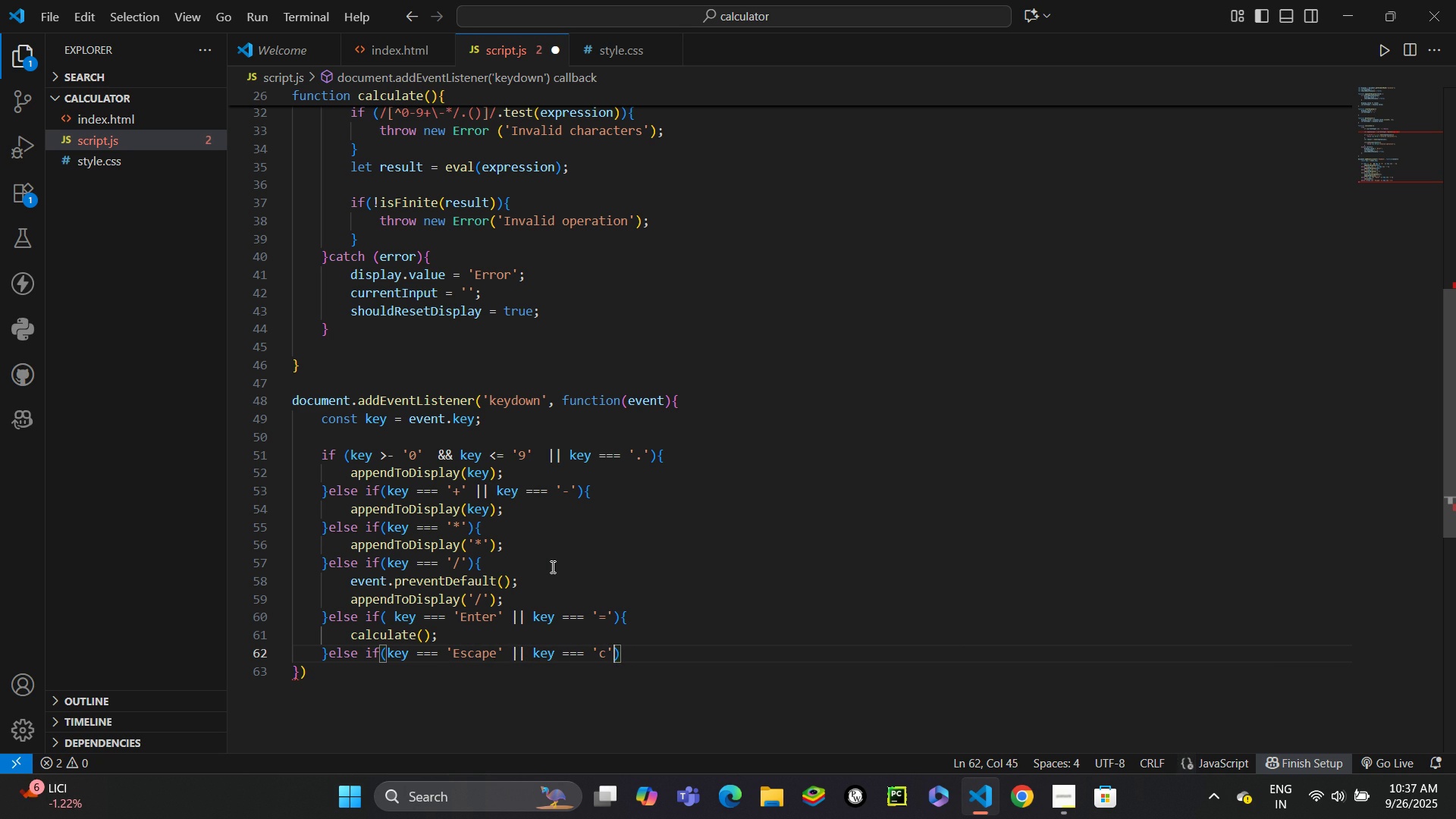 
type( || key === ")
key(Backspace)
type('C)